 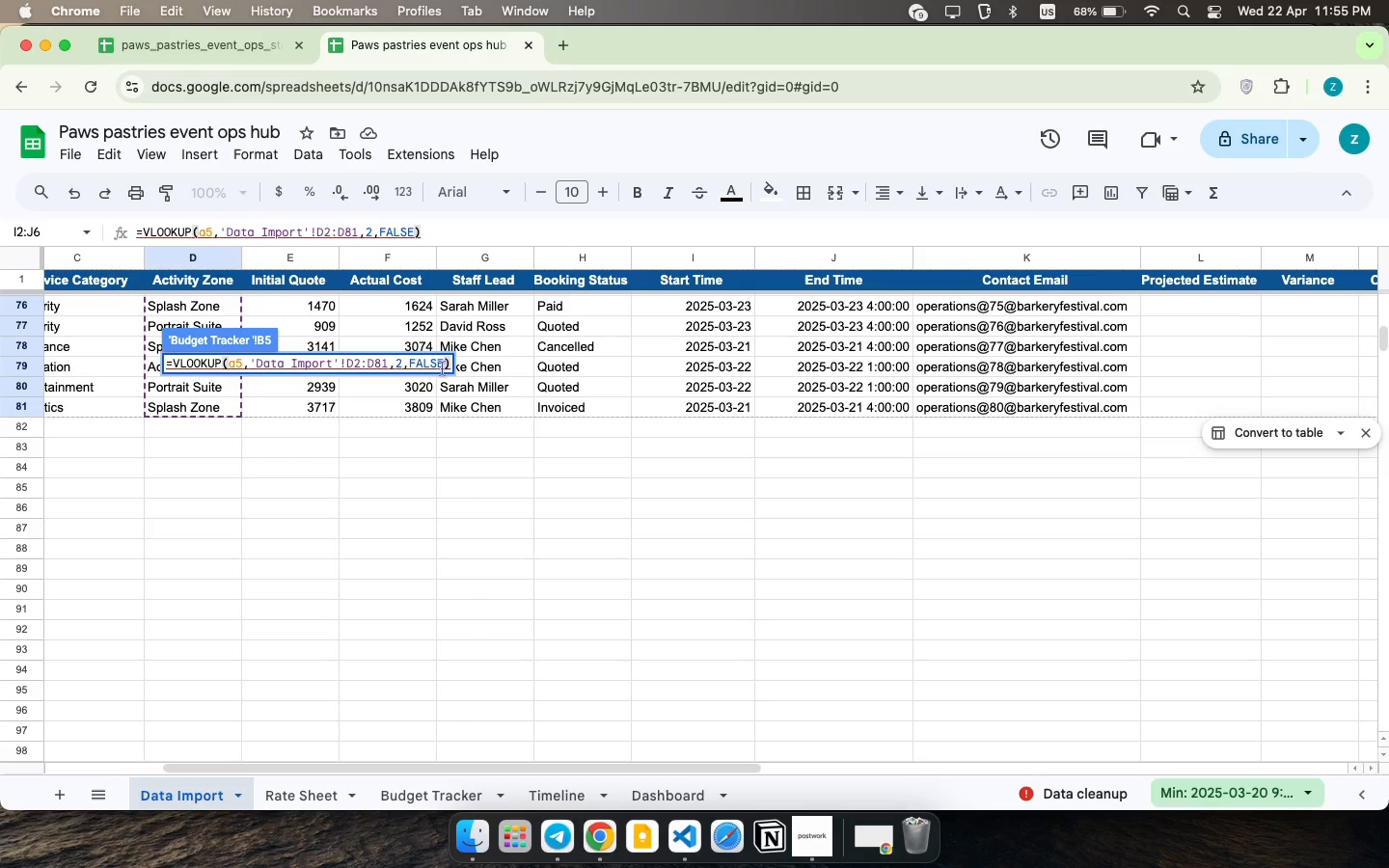 
key(Enter)
 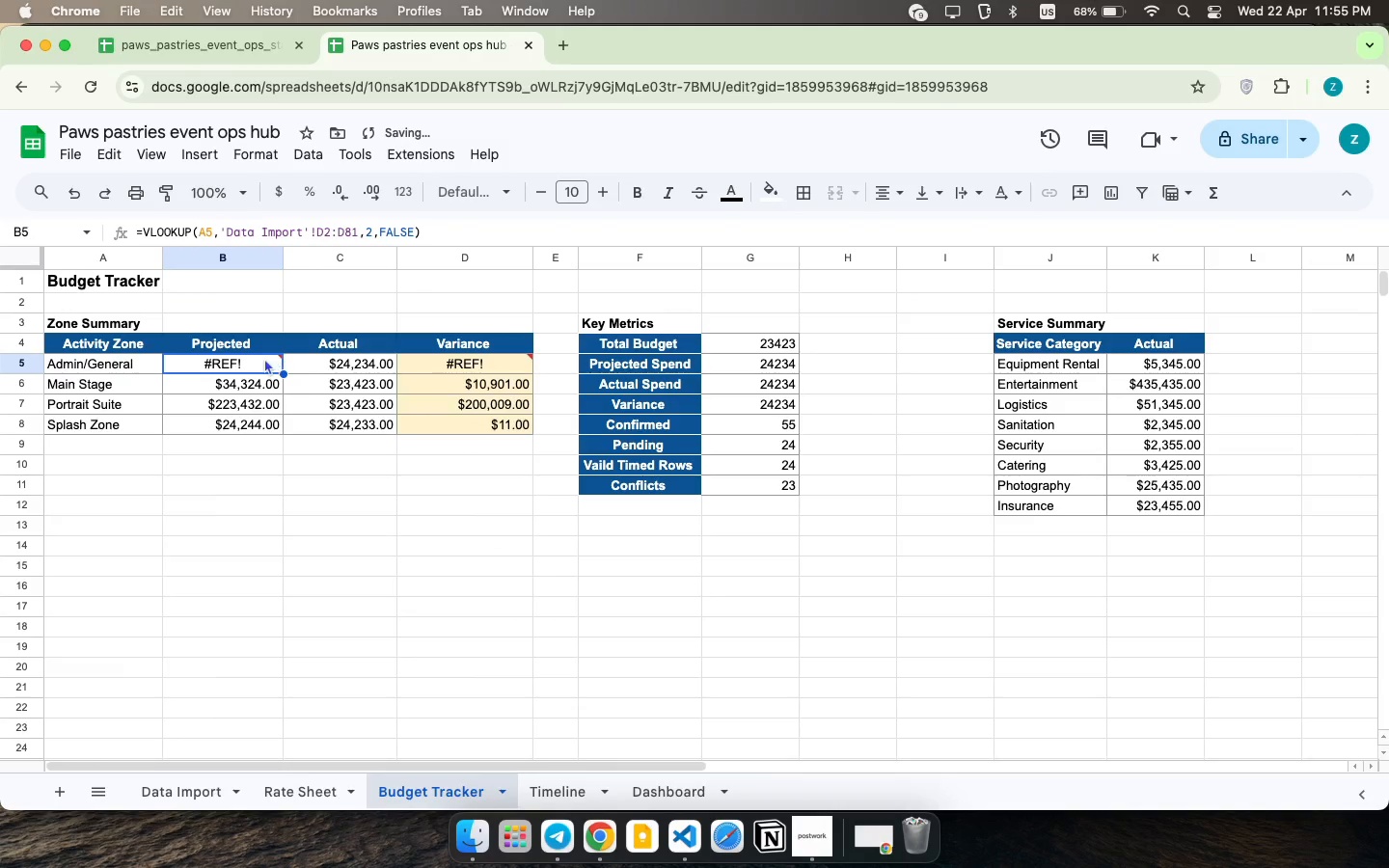 
double_click([264, 358])
 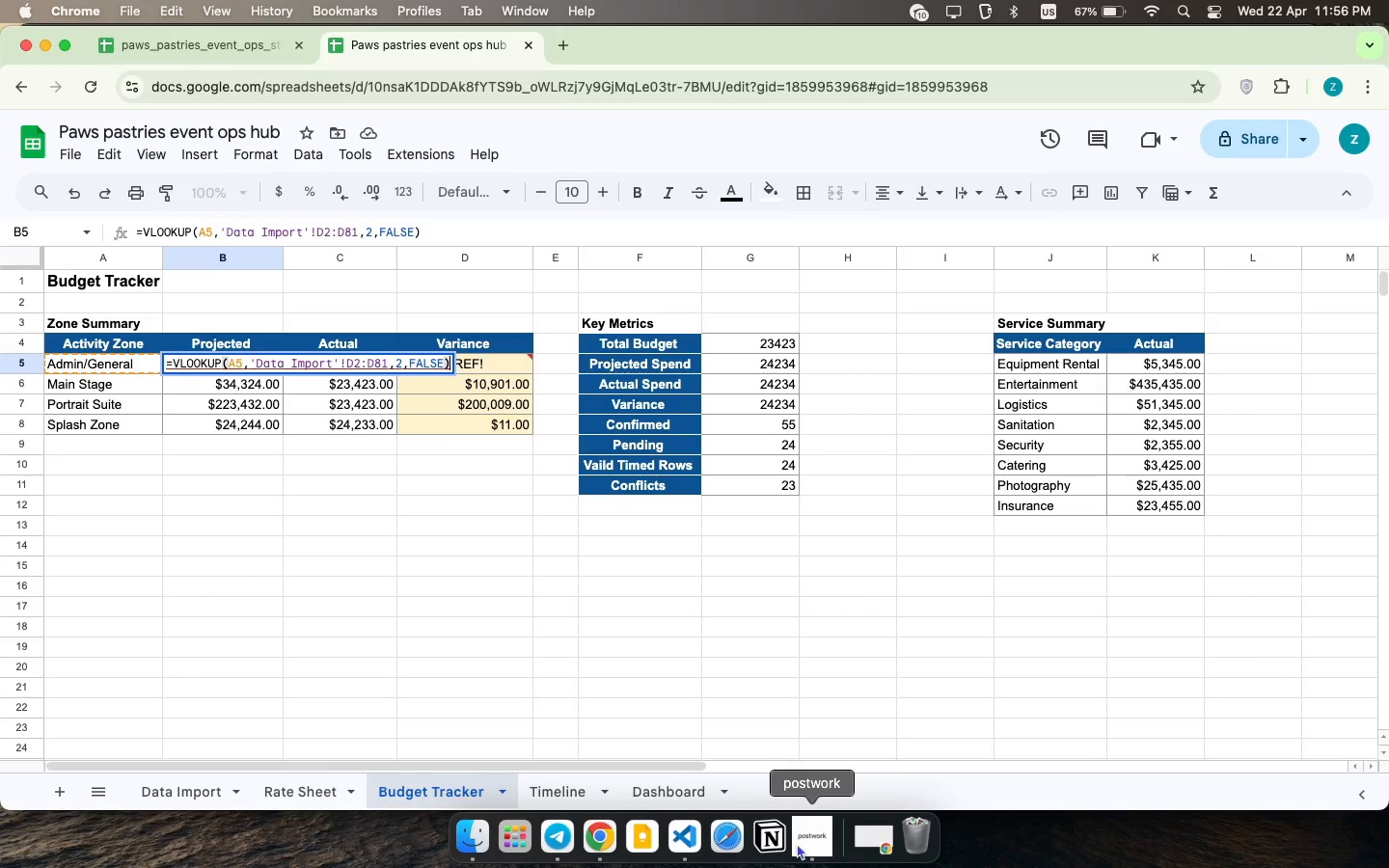 
wait(66.17)
 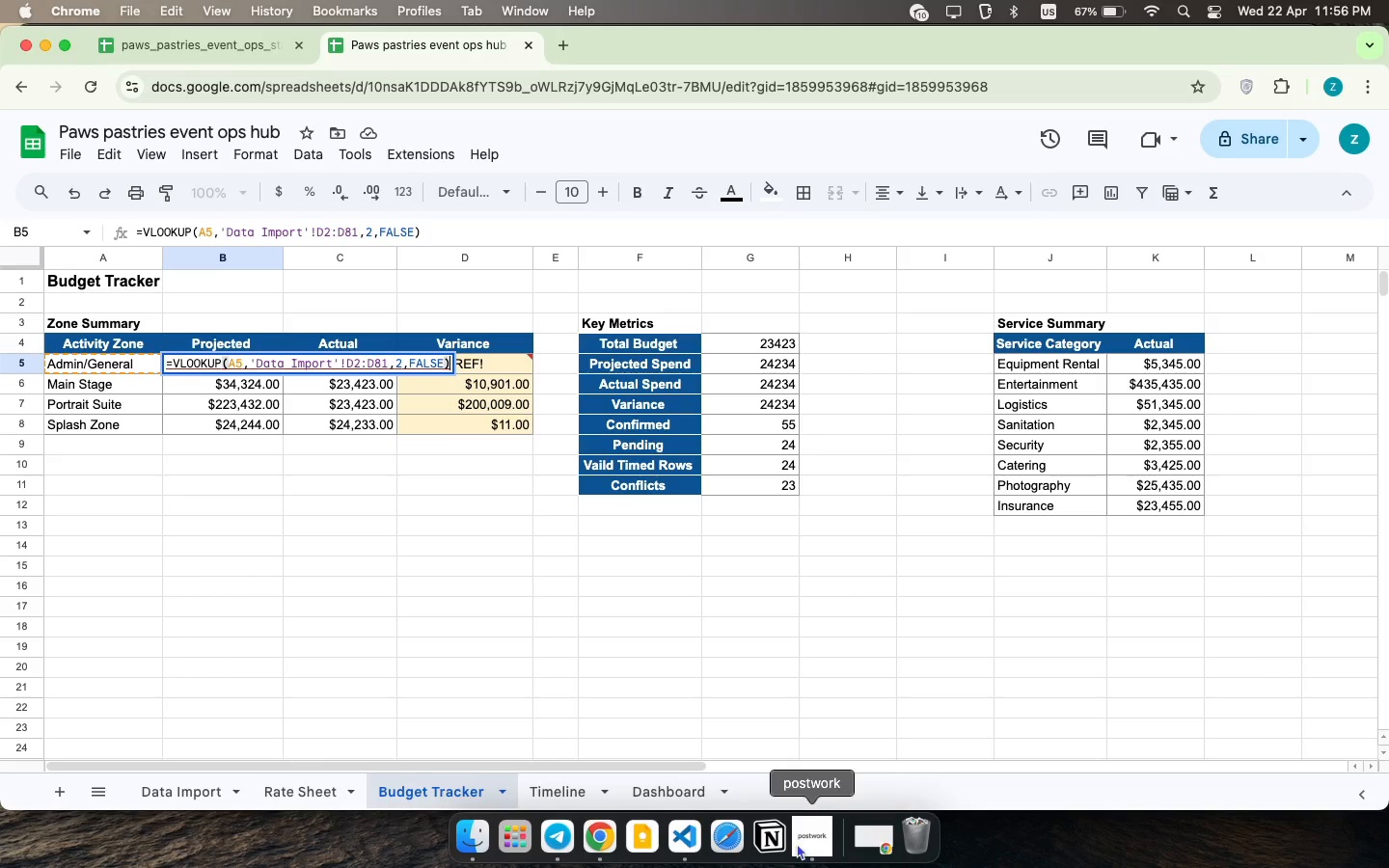 
mouse_move([766, 812])
 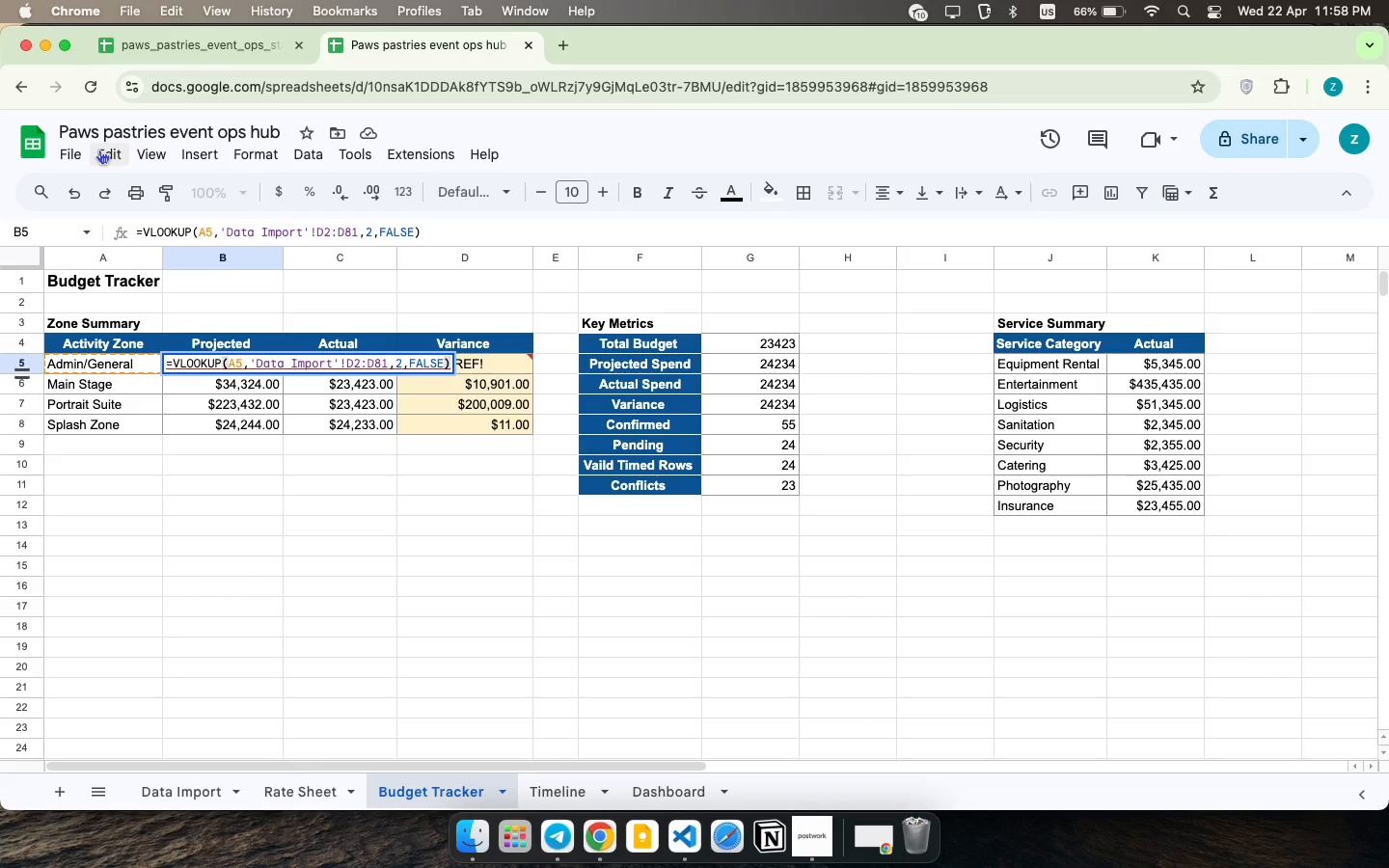 
wait(119.95)
 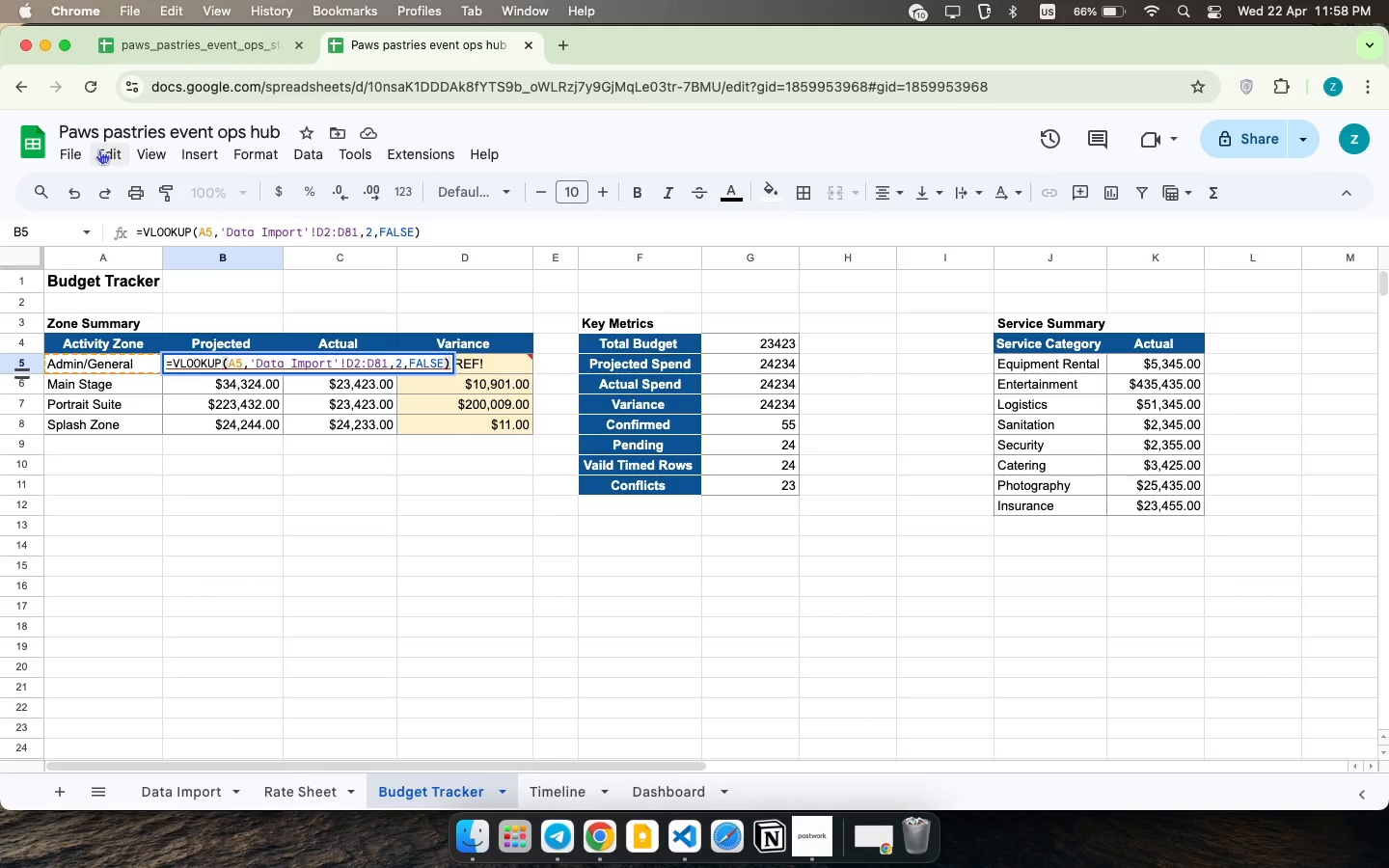 
left_click([656, 798])
 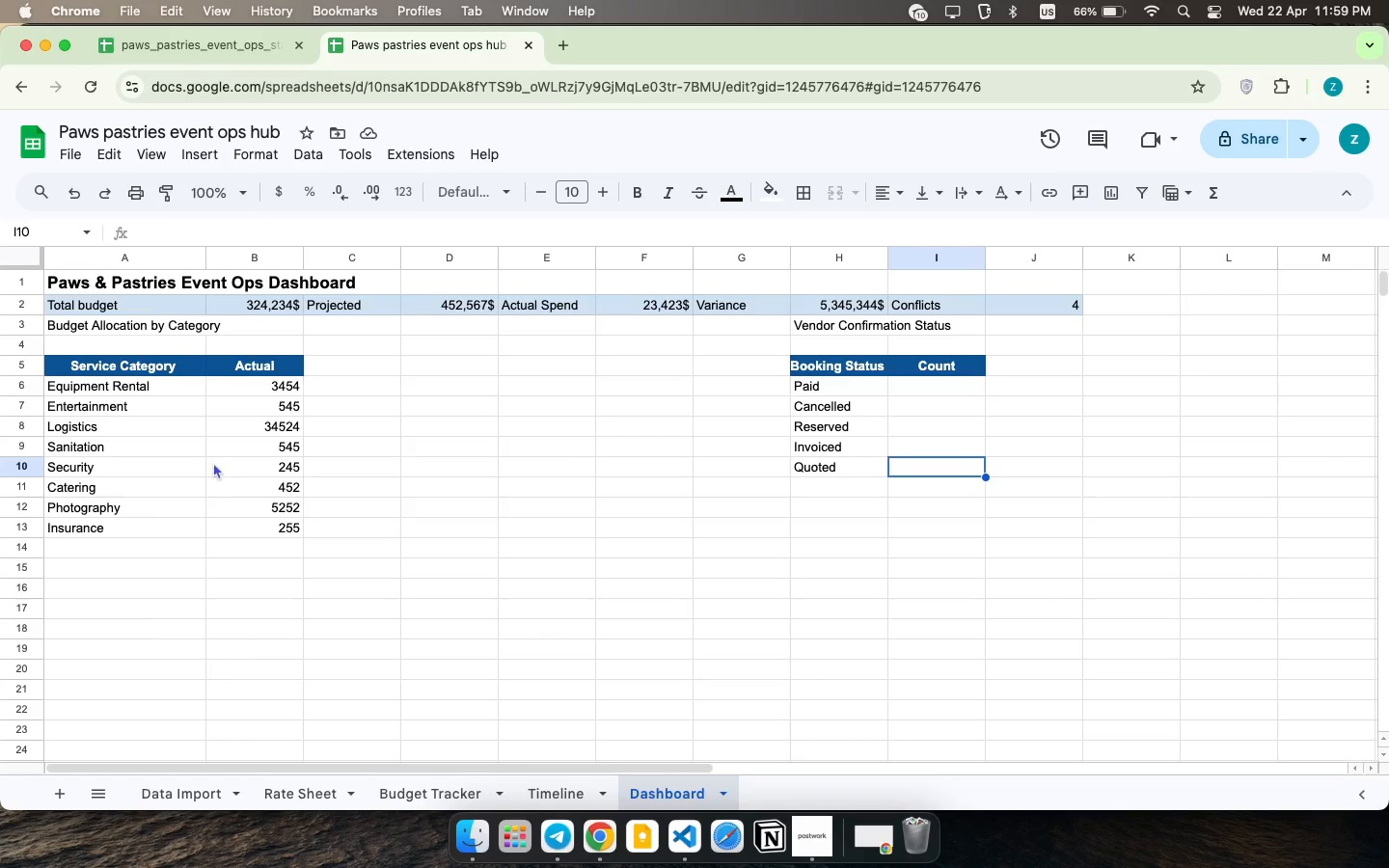 